 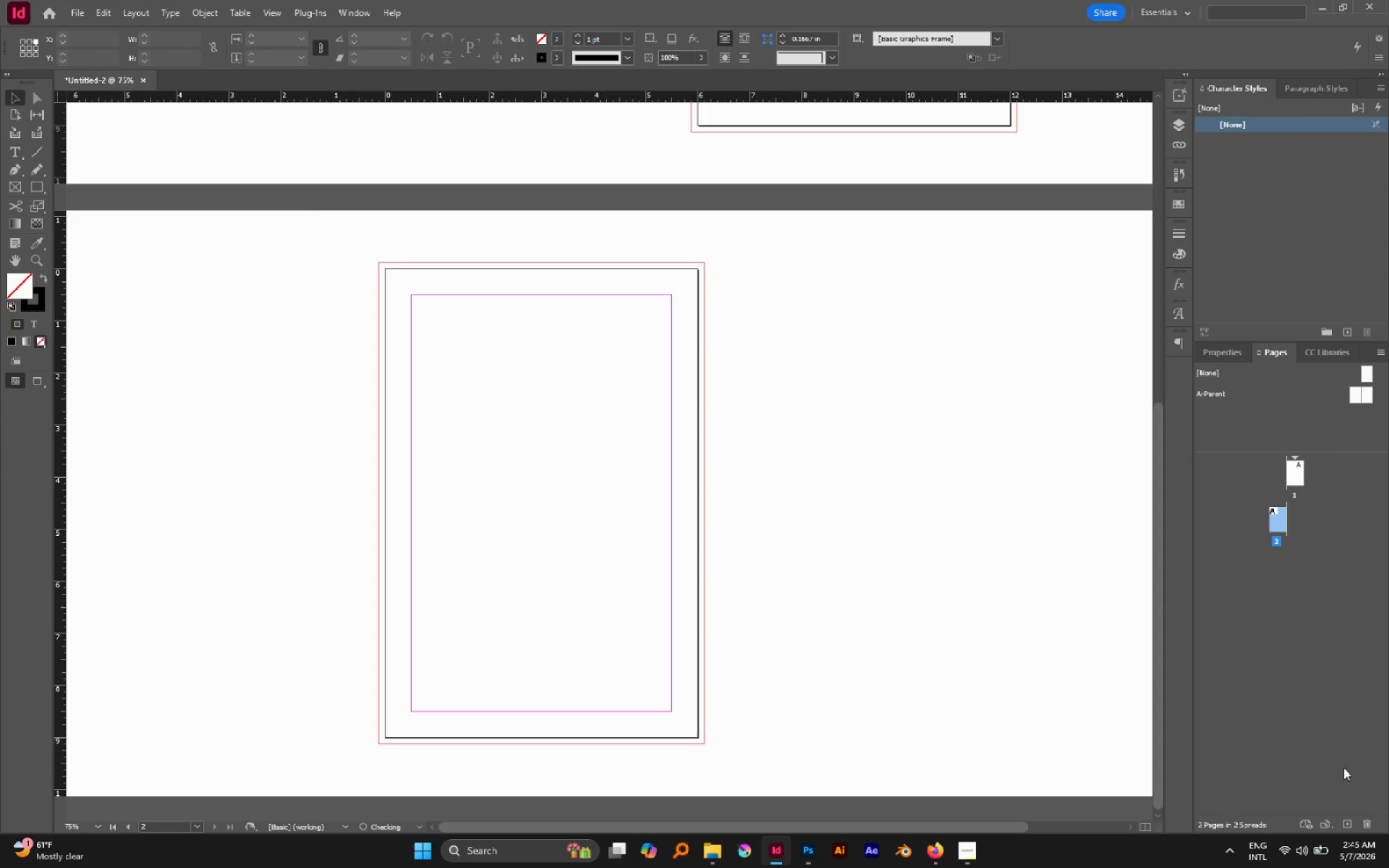 
mouse_move([1282, 541])
 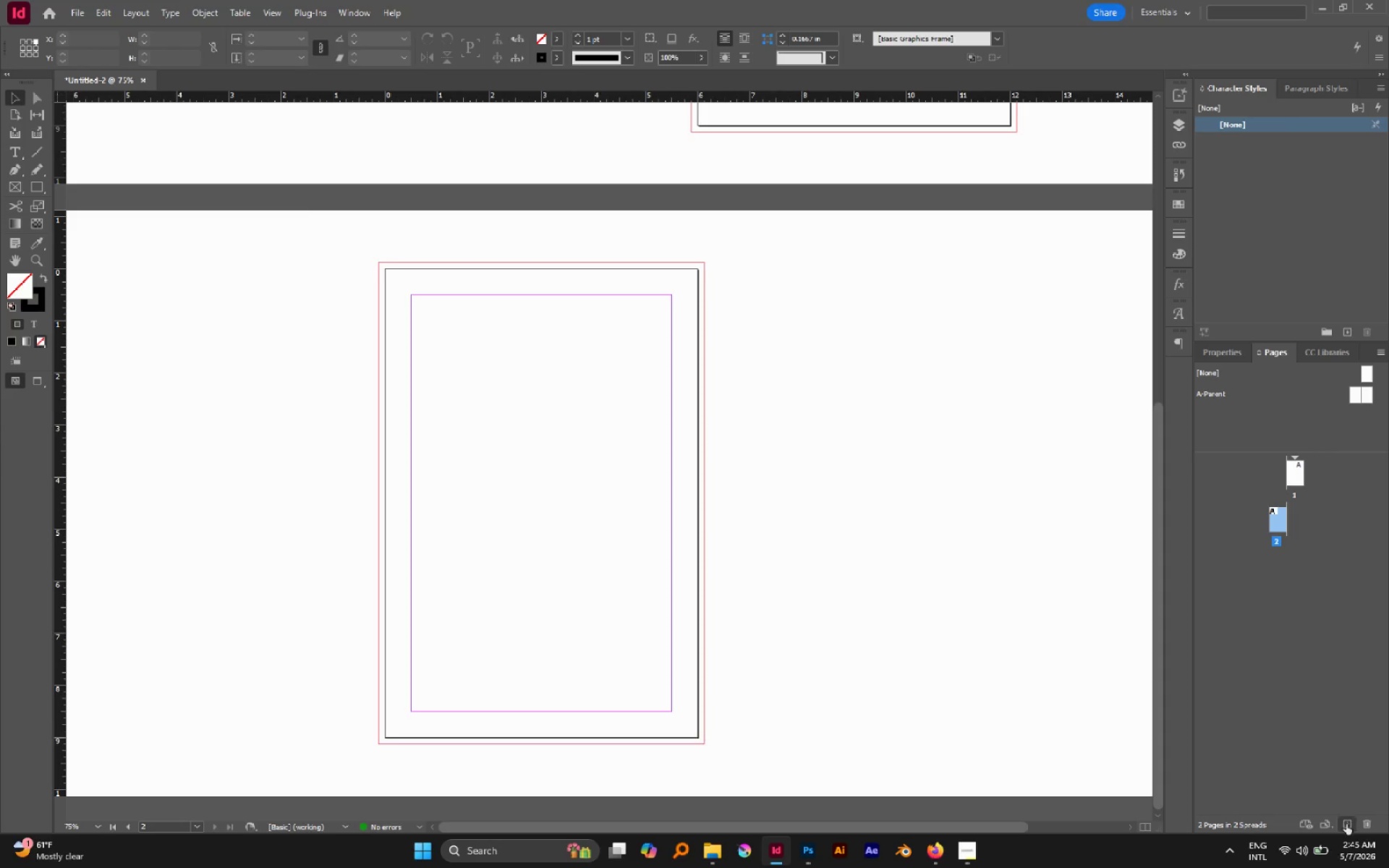 
left_click([1346, 824])
 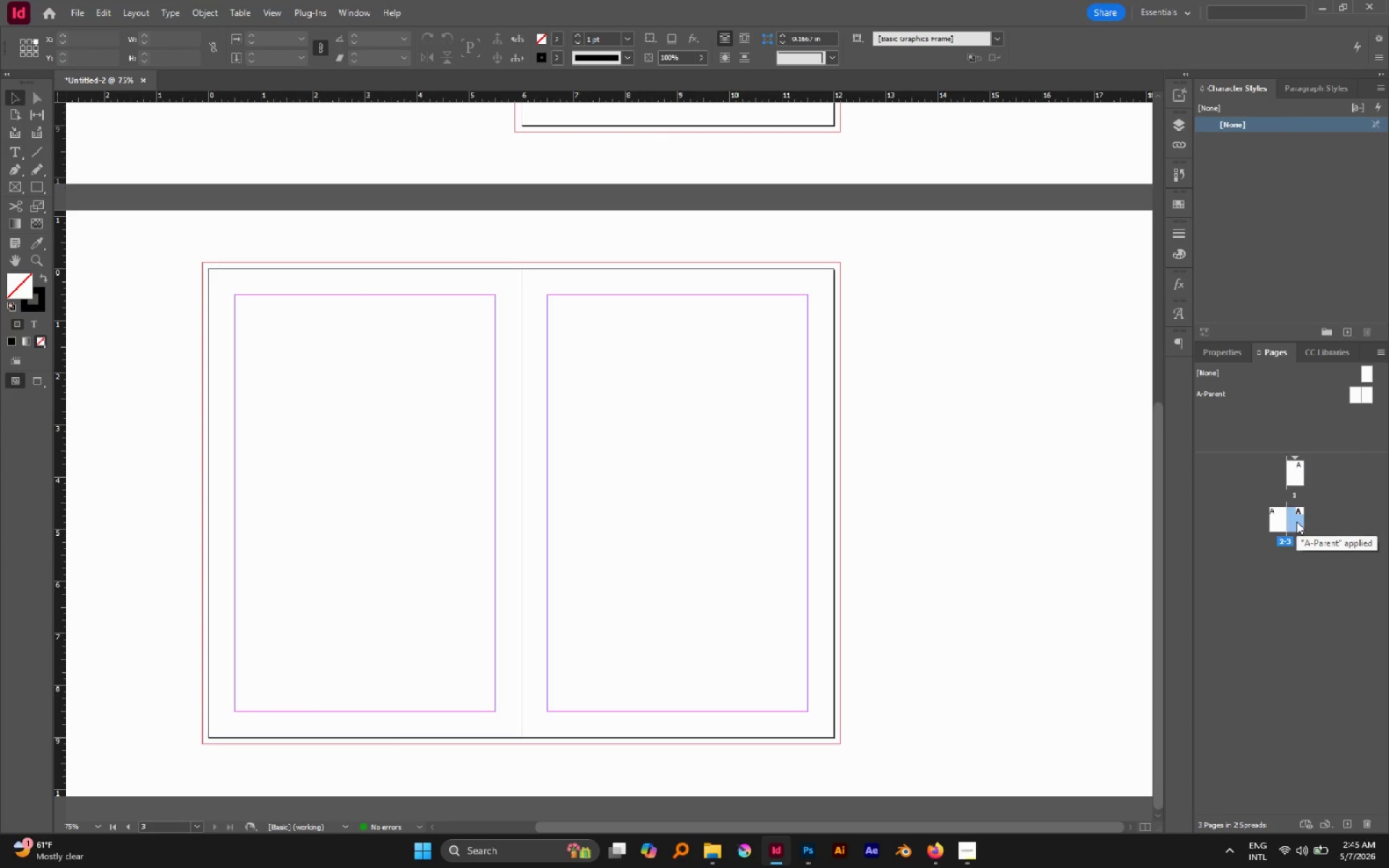 
wait(5.05)
 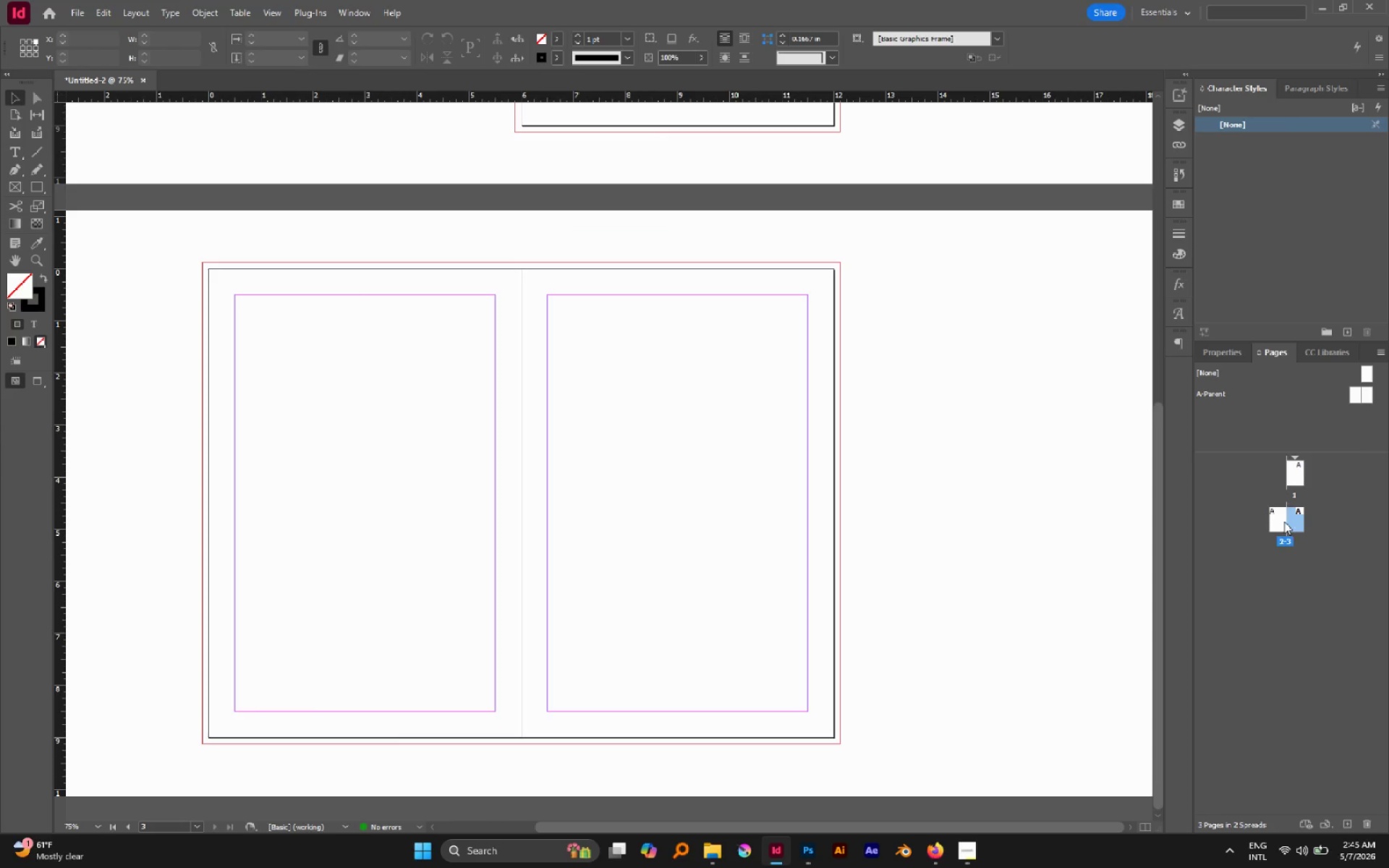 
right_click([1300, 473])
 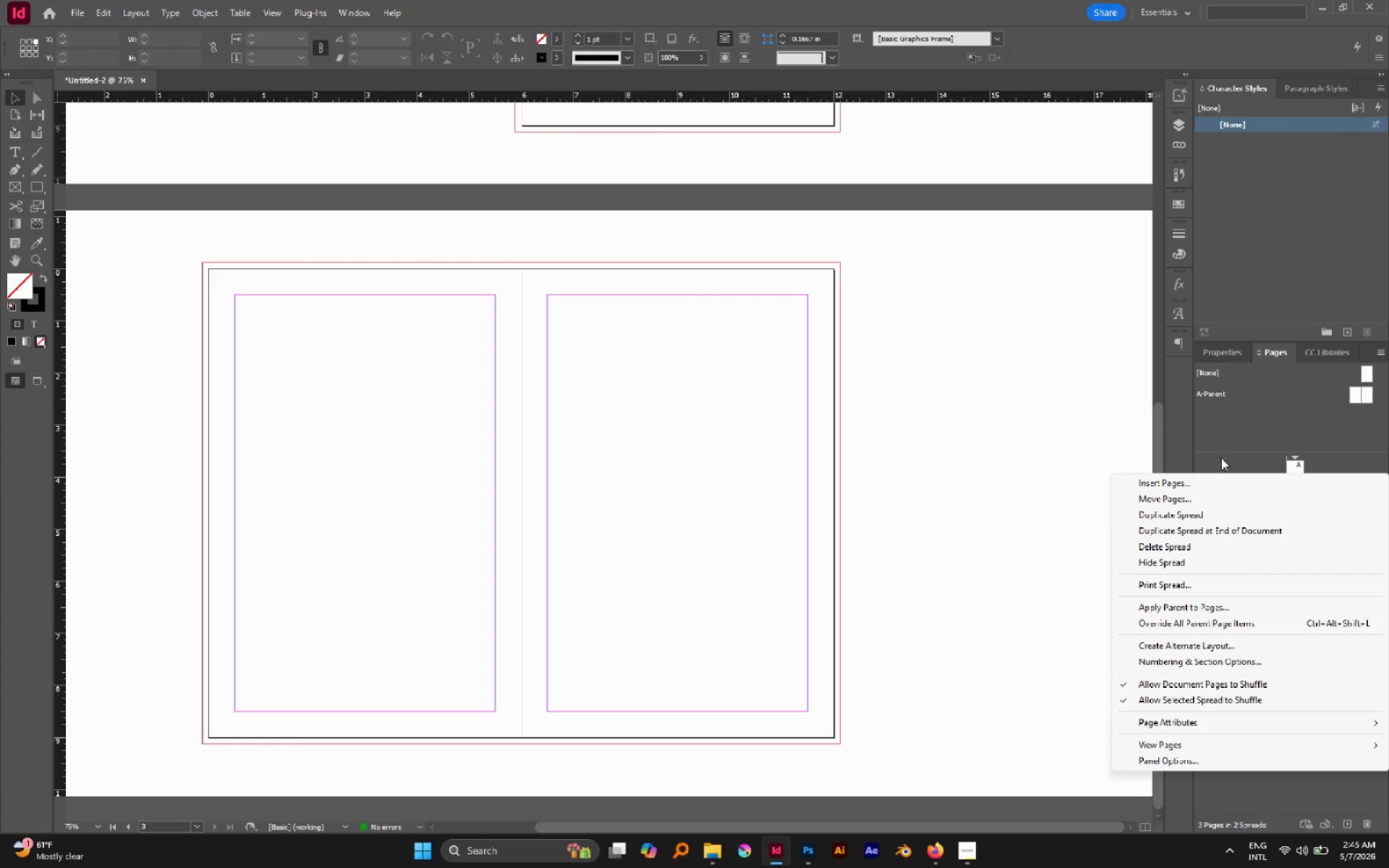 
left_click([1212, 717])
 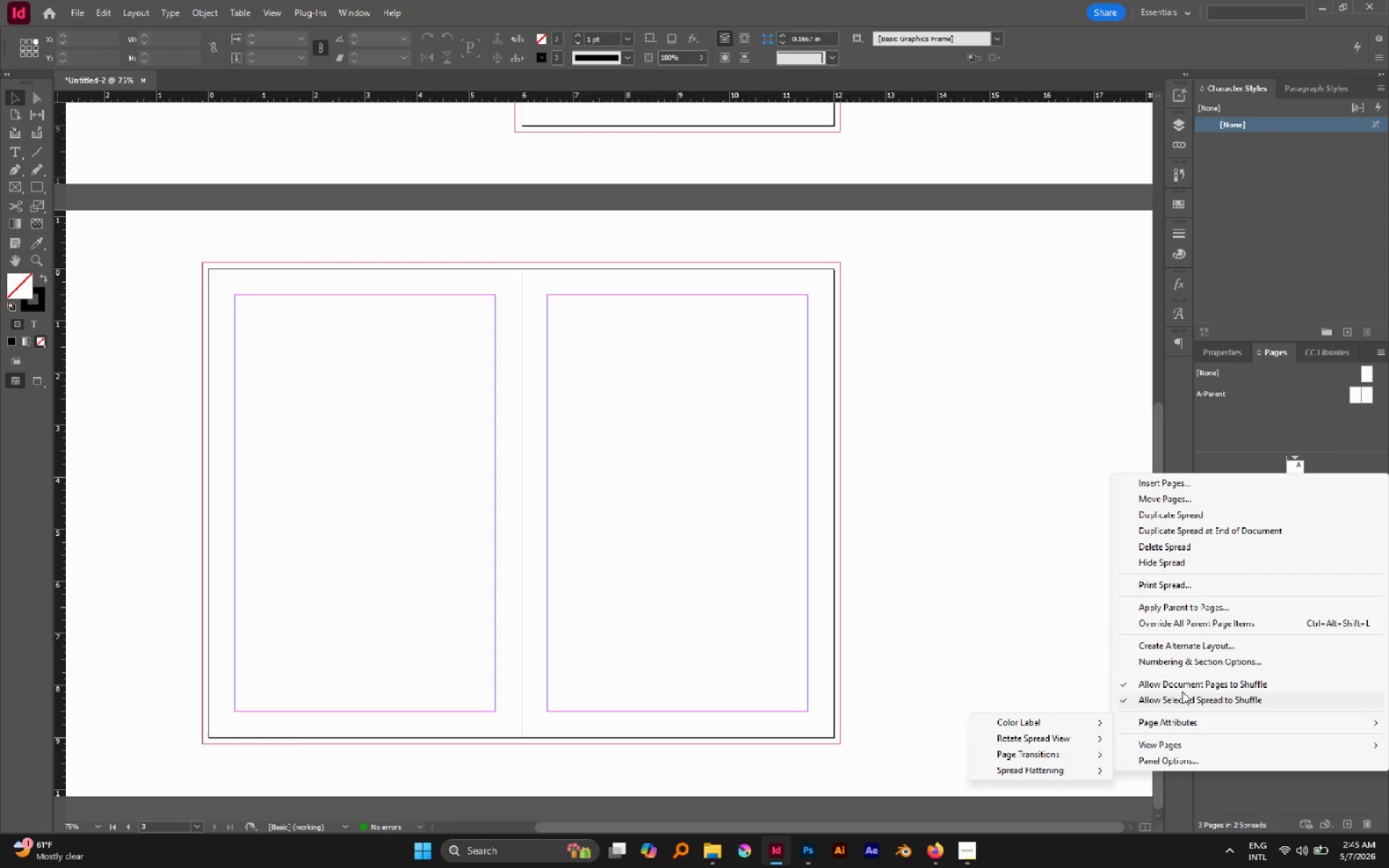 
left_click([997, 593])
 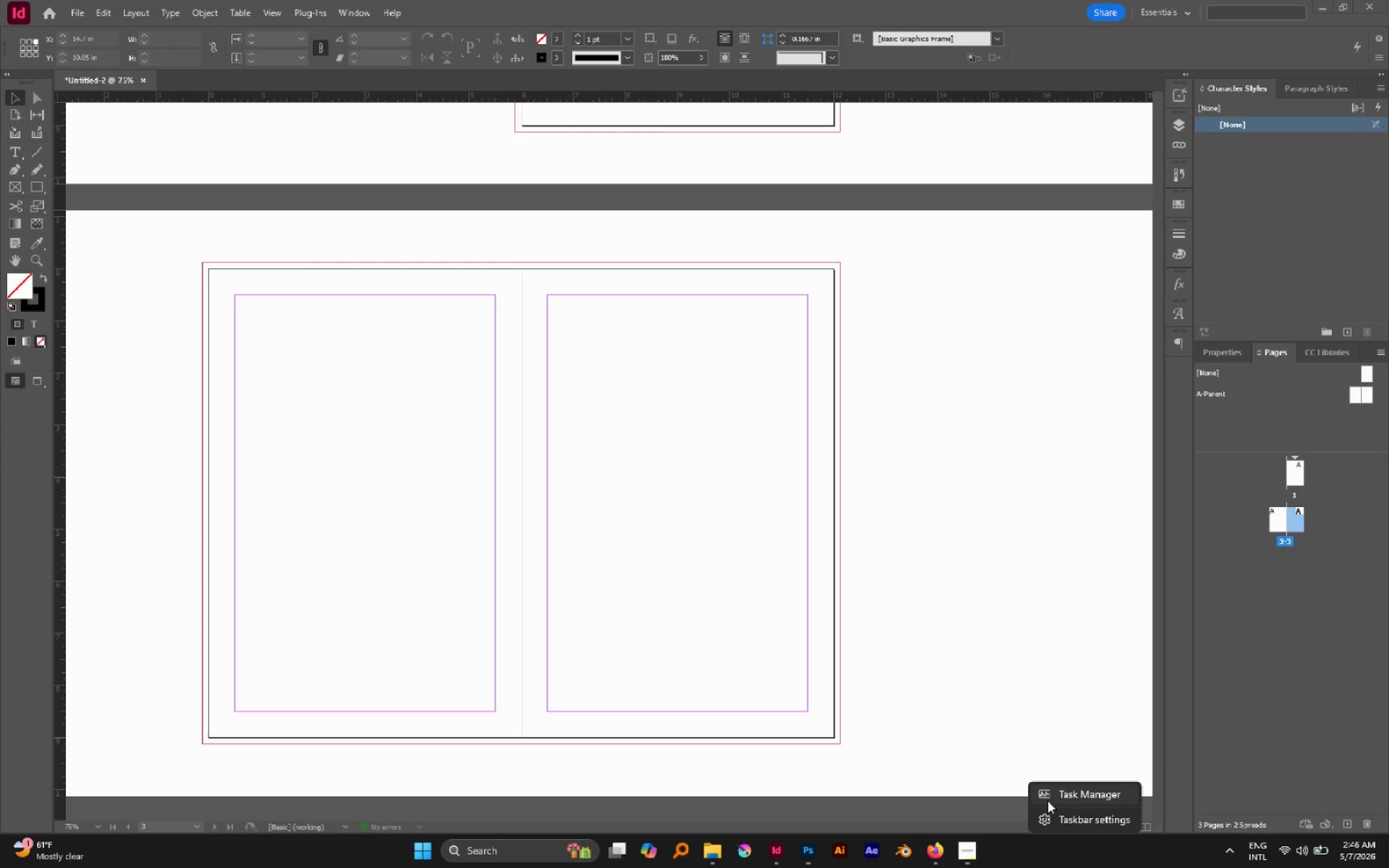 
wait(15.61)
 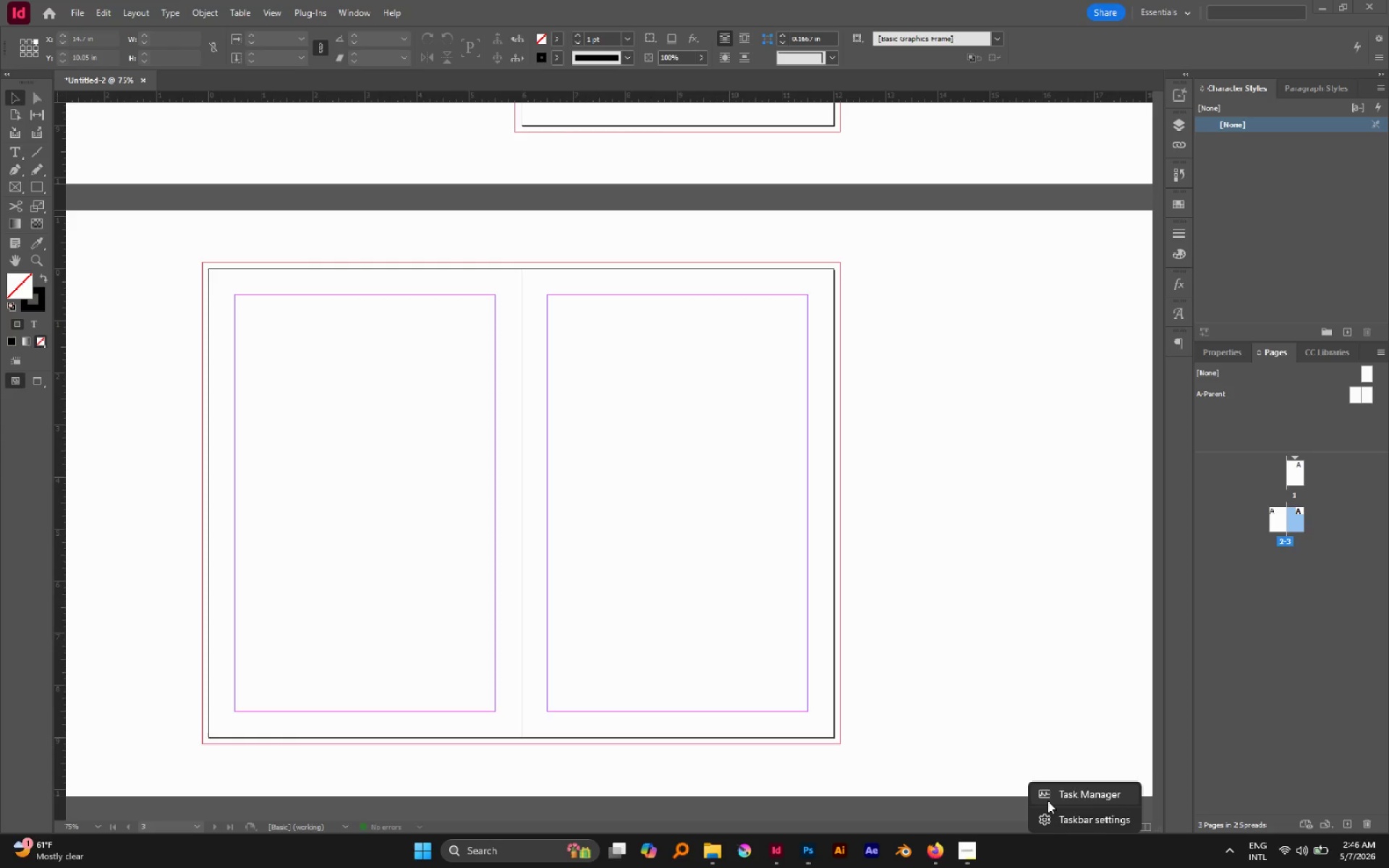 
right_click([316, 215])
 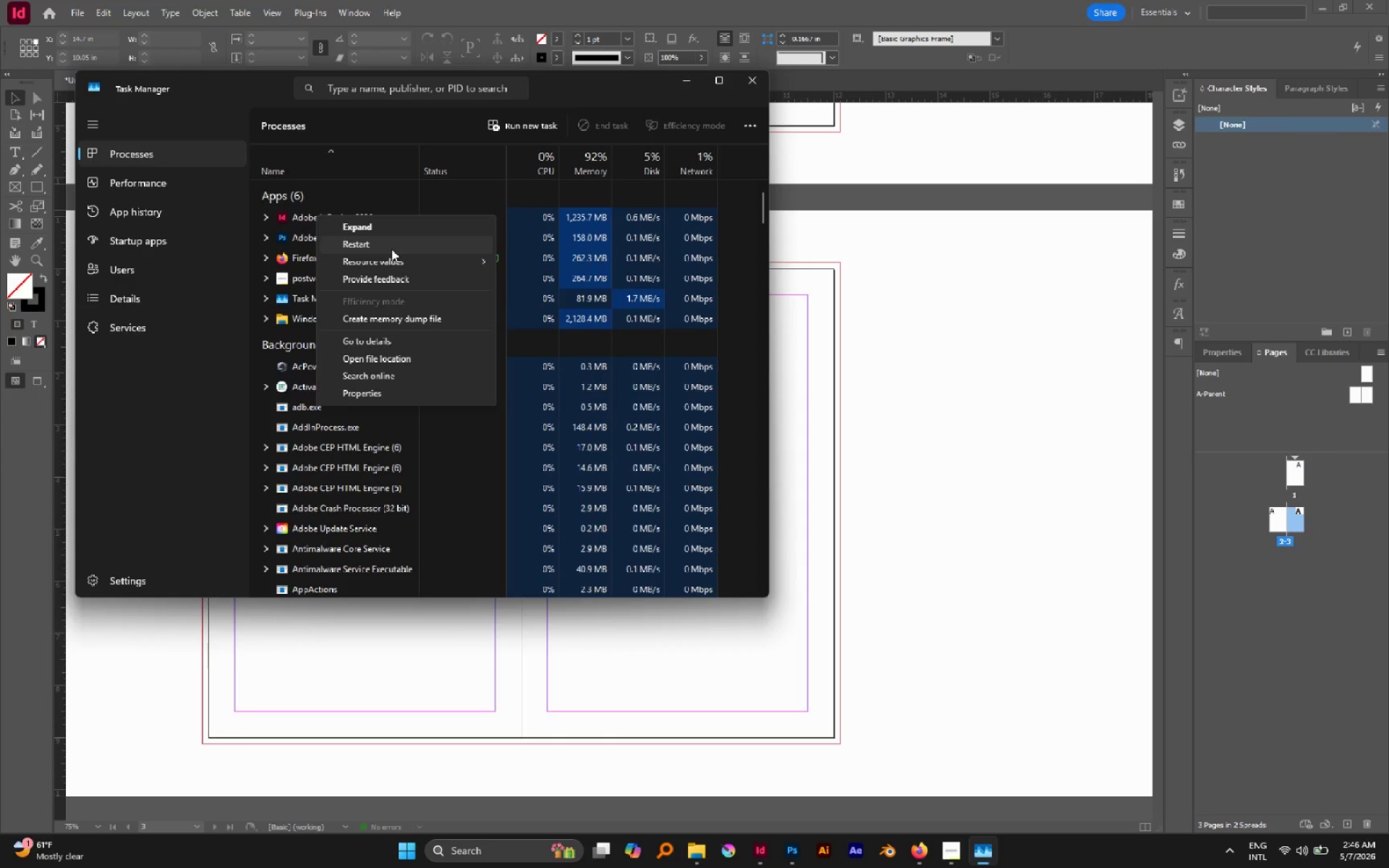 
wait(6.27)
 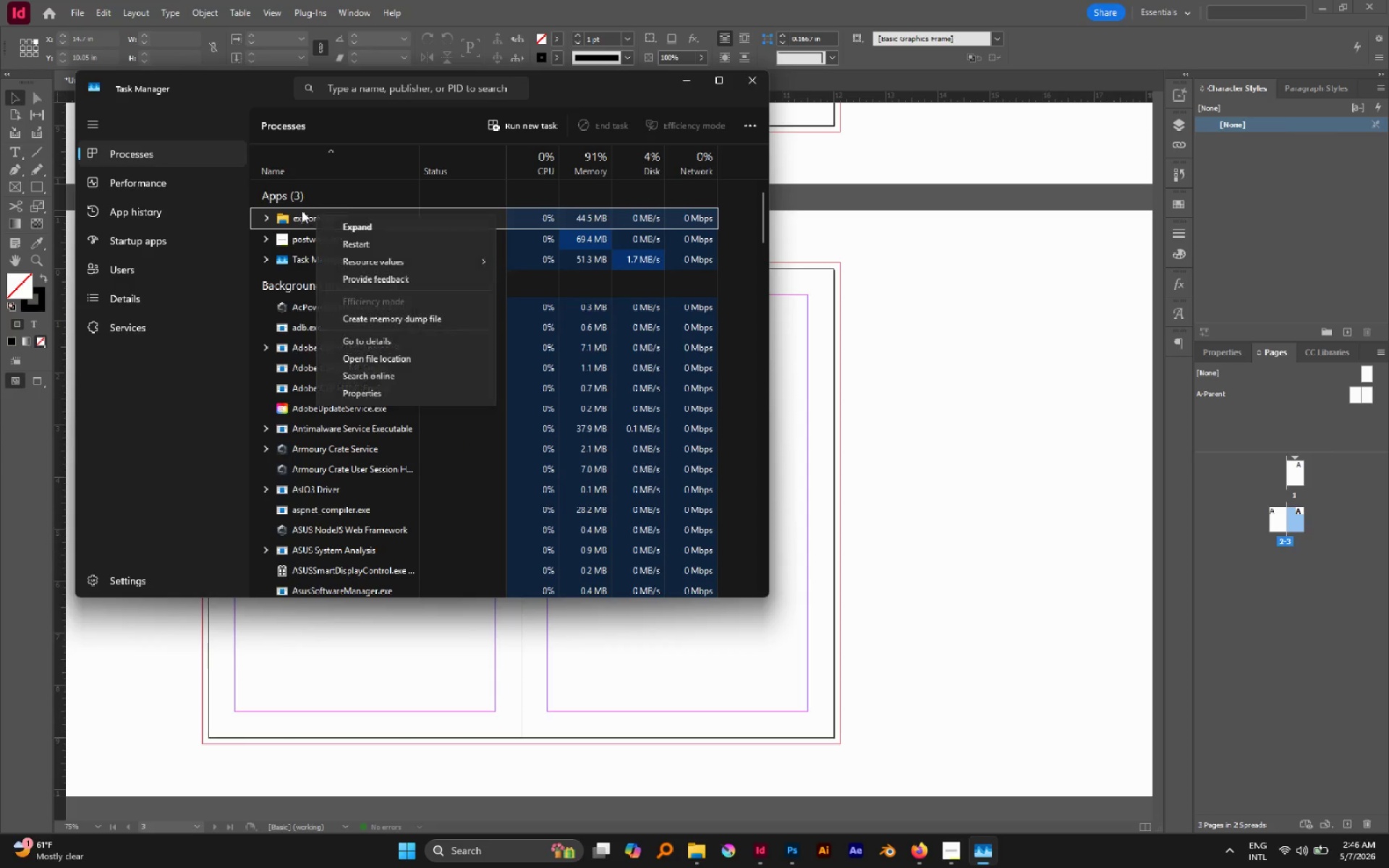 
left_click([300, 222])
 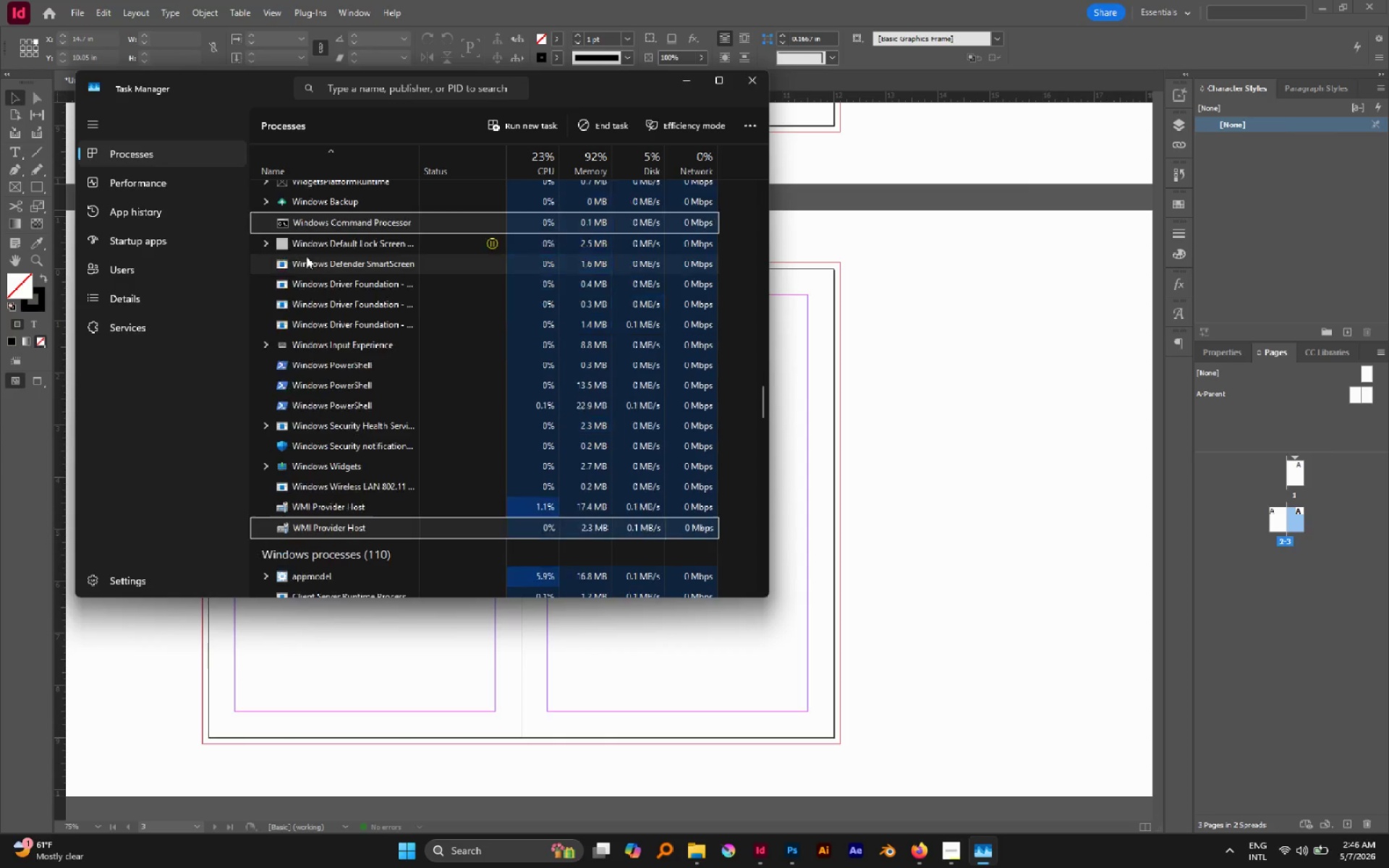 
left_click([307, 258])
 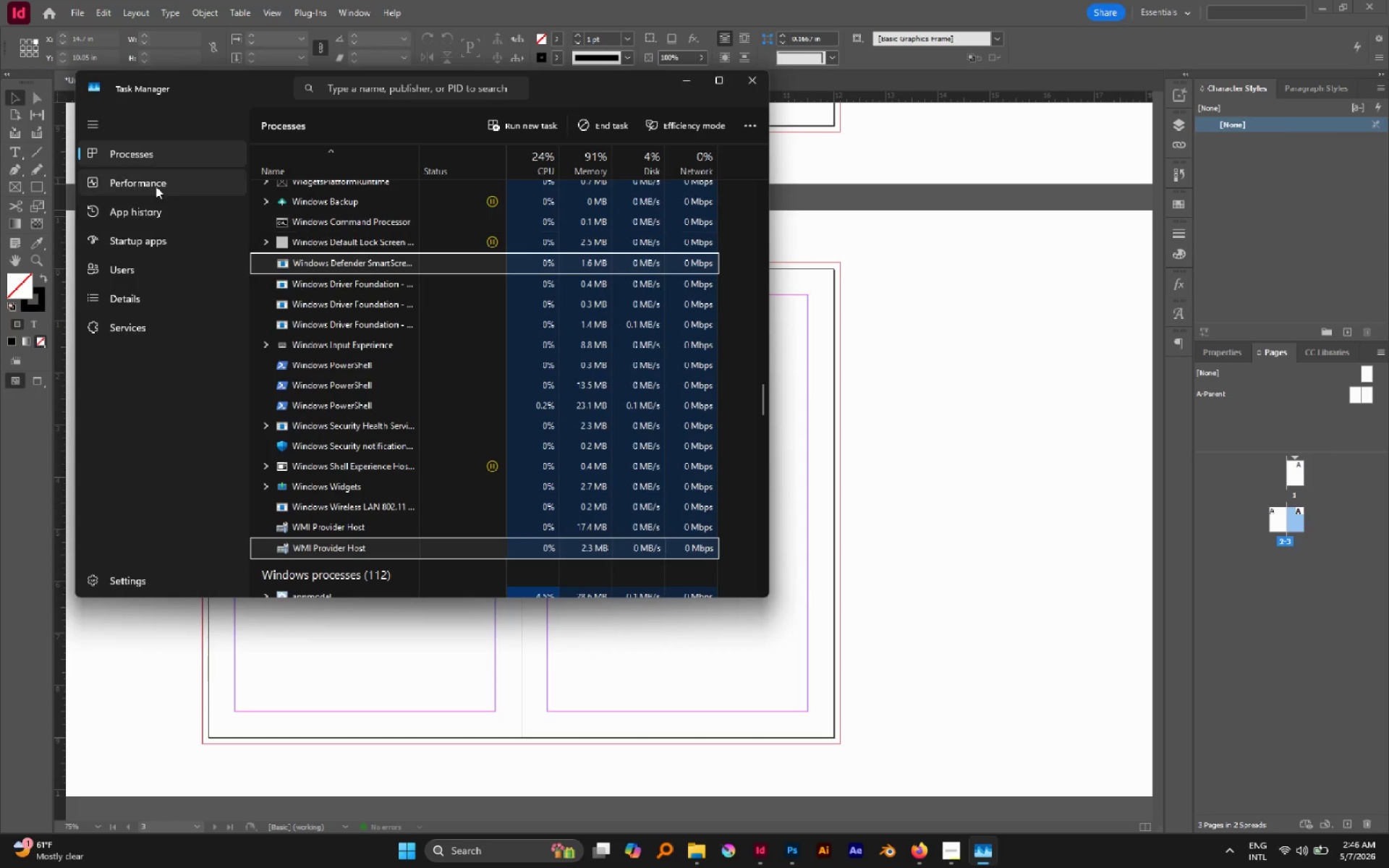 
left_click([154, 185])
 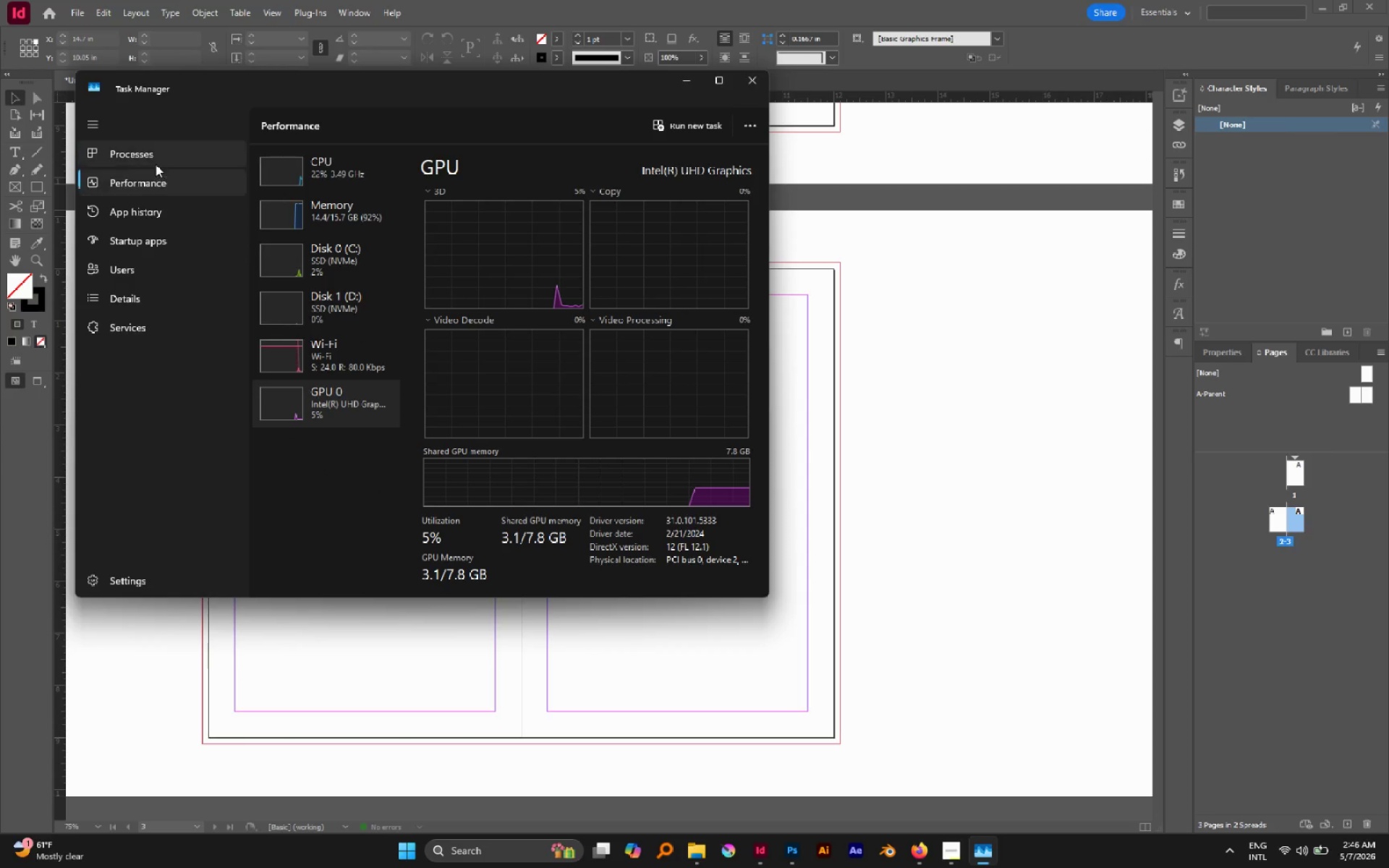 
left_click([156, 164])
 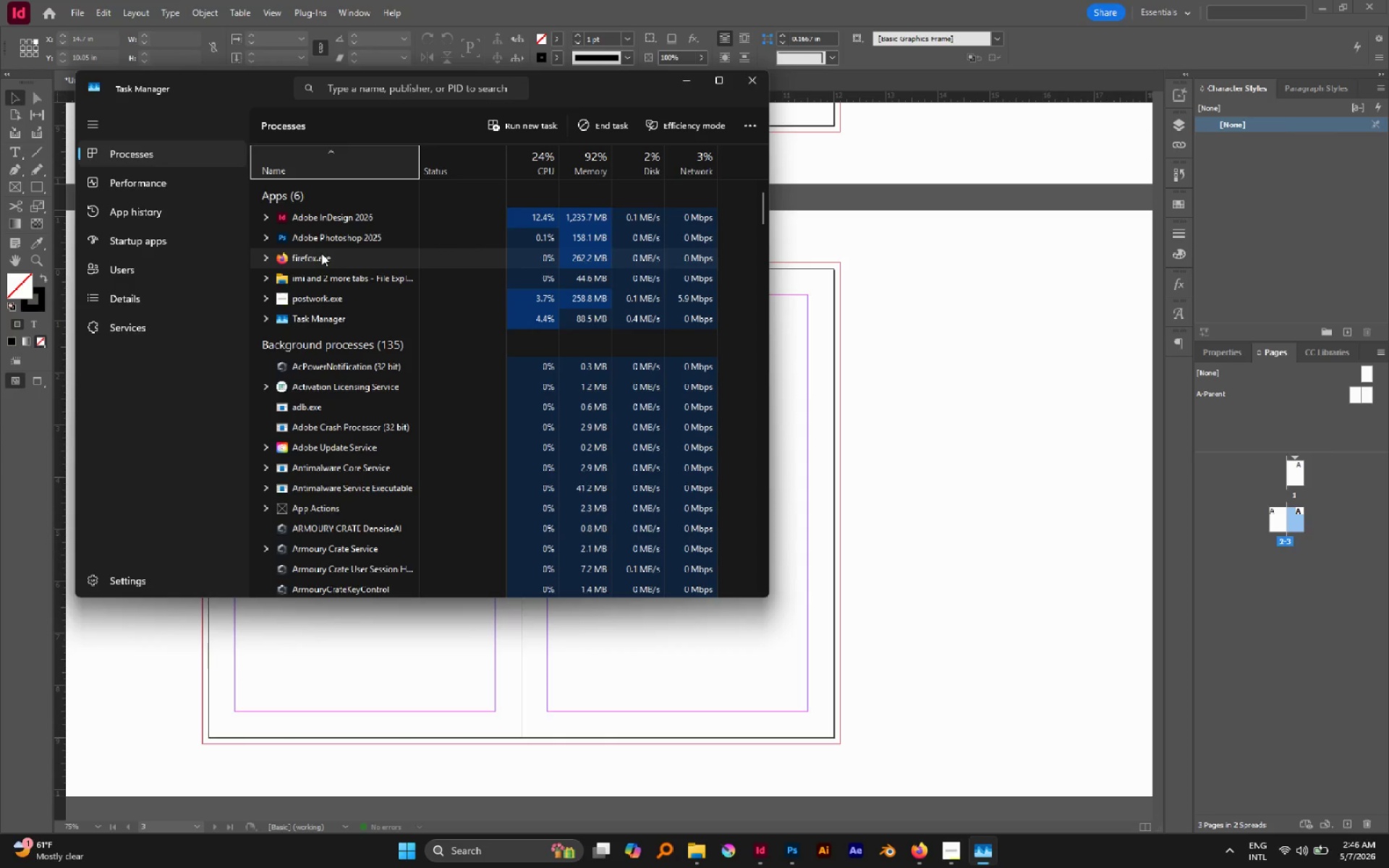 
right_click([322, 254])
 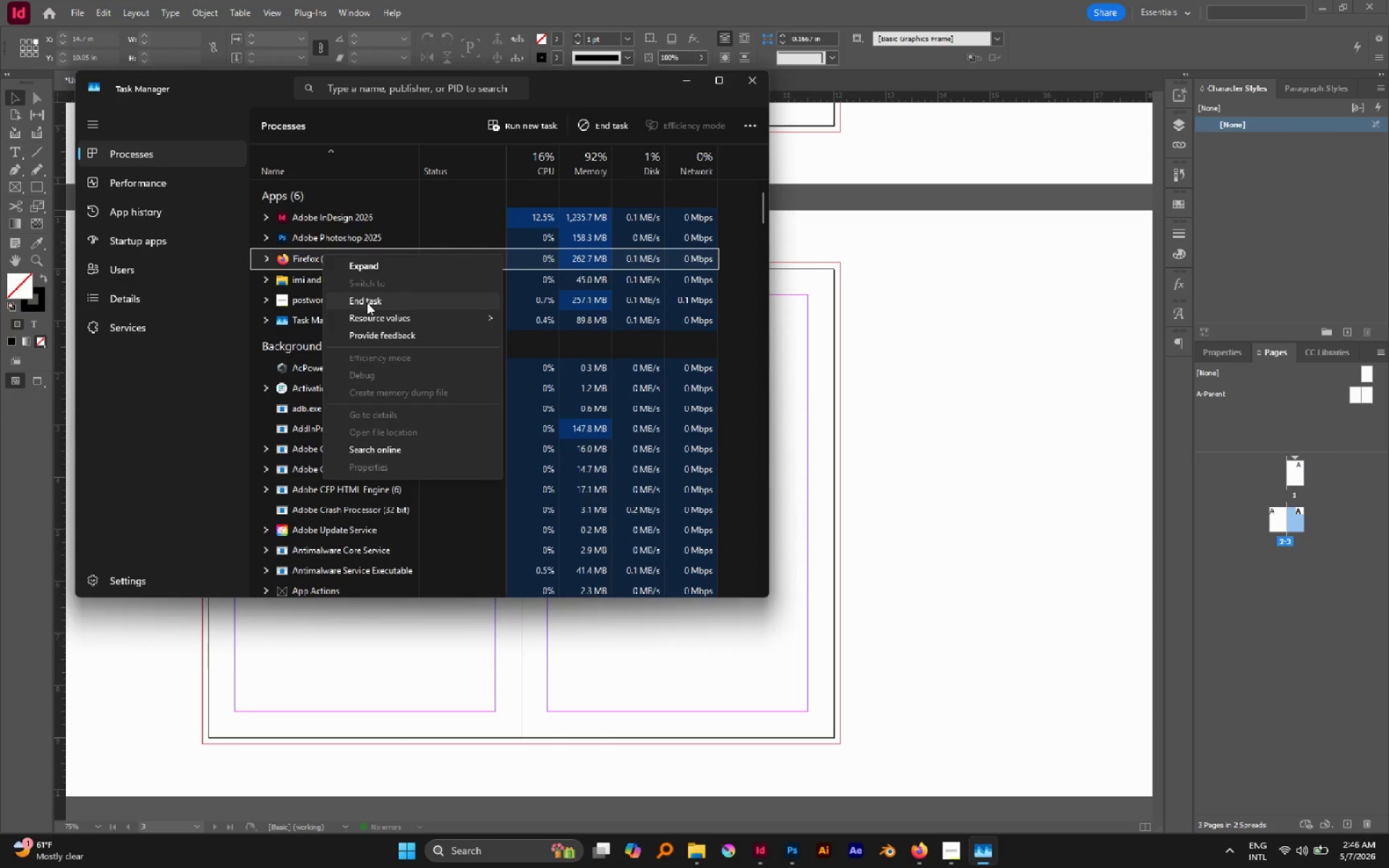 
wait(7.99)
 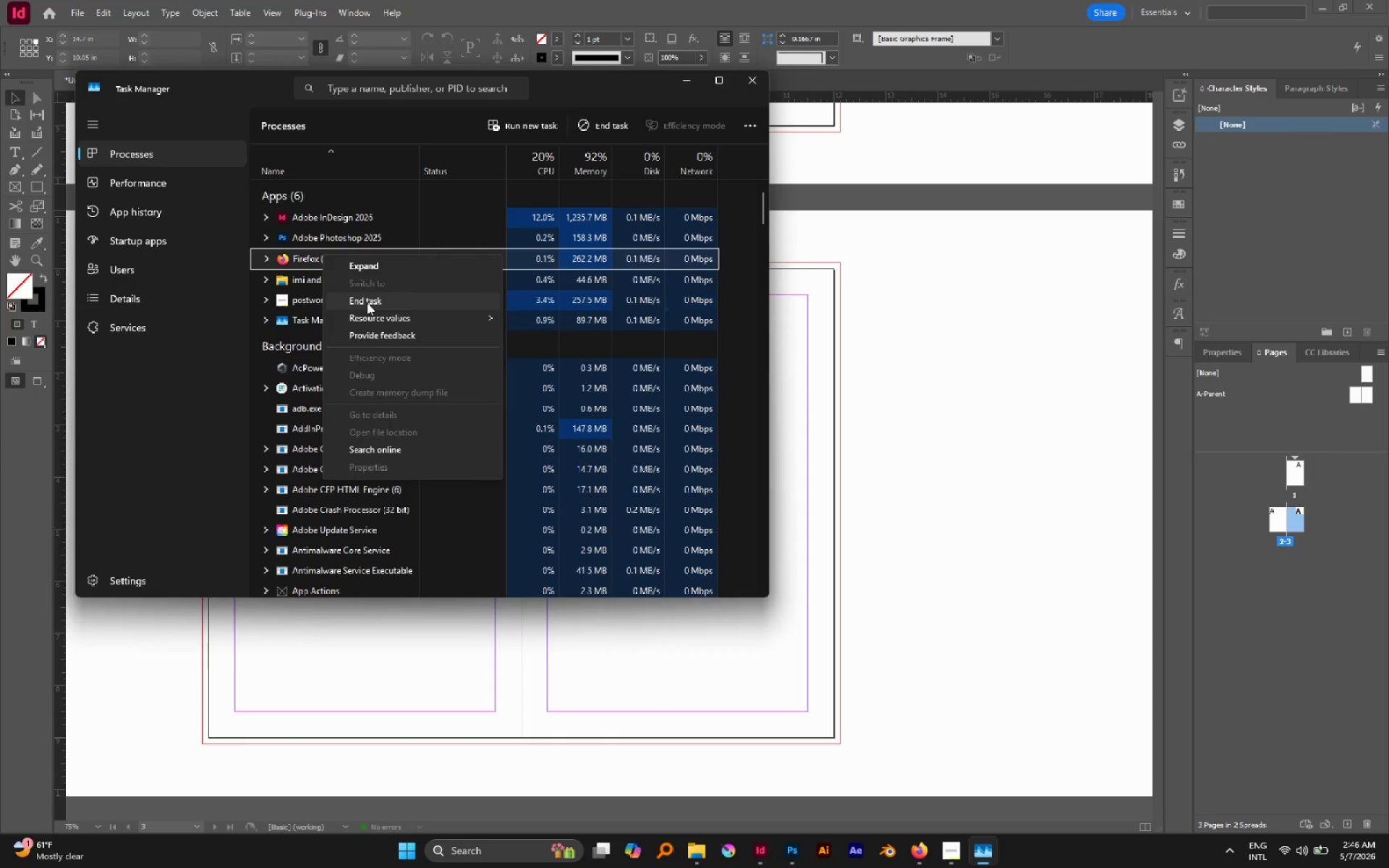 
left_click([367, 302])
 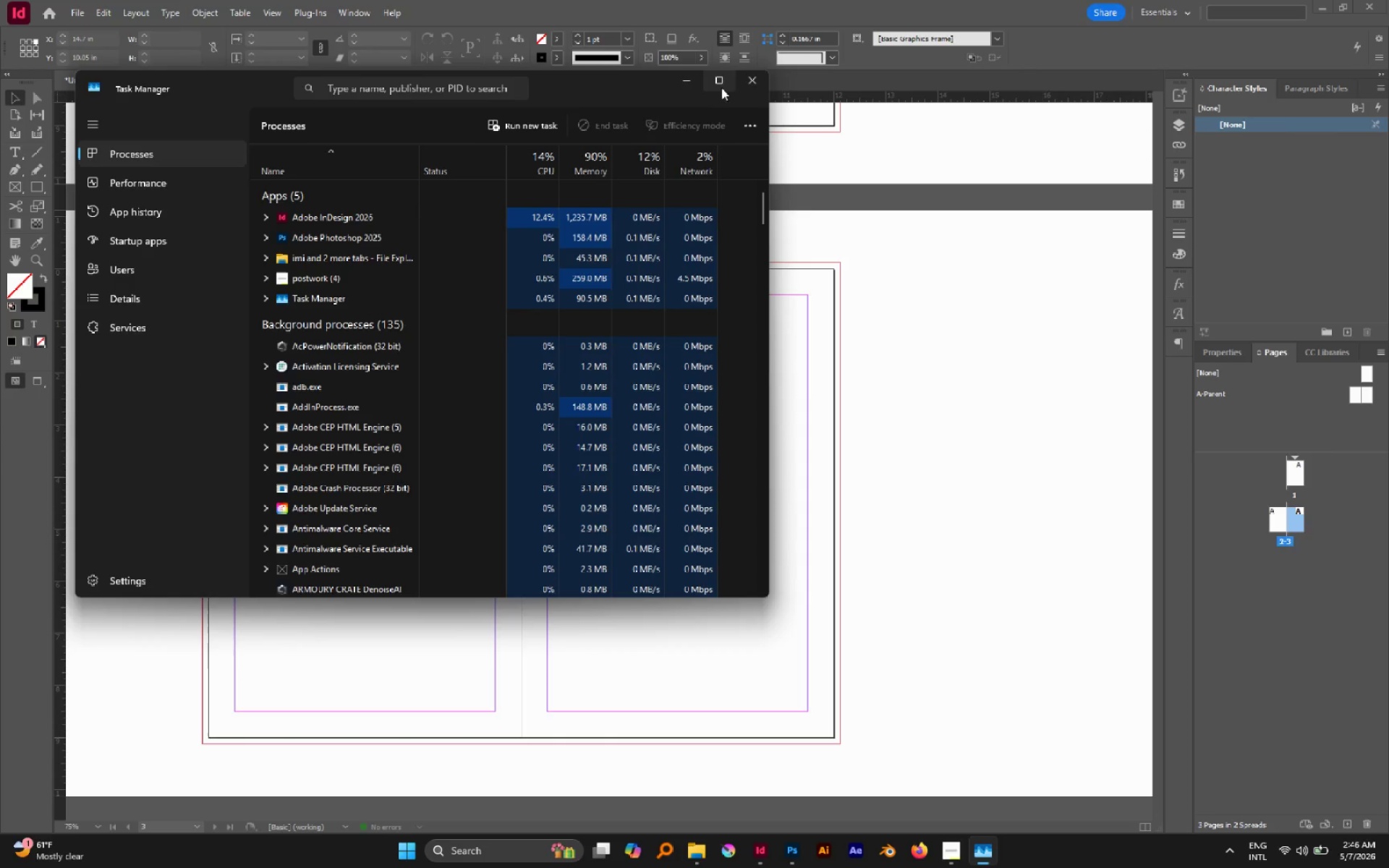 
left_click([749, 85])
 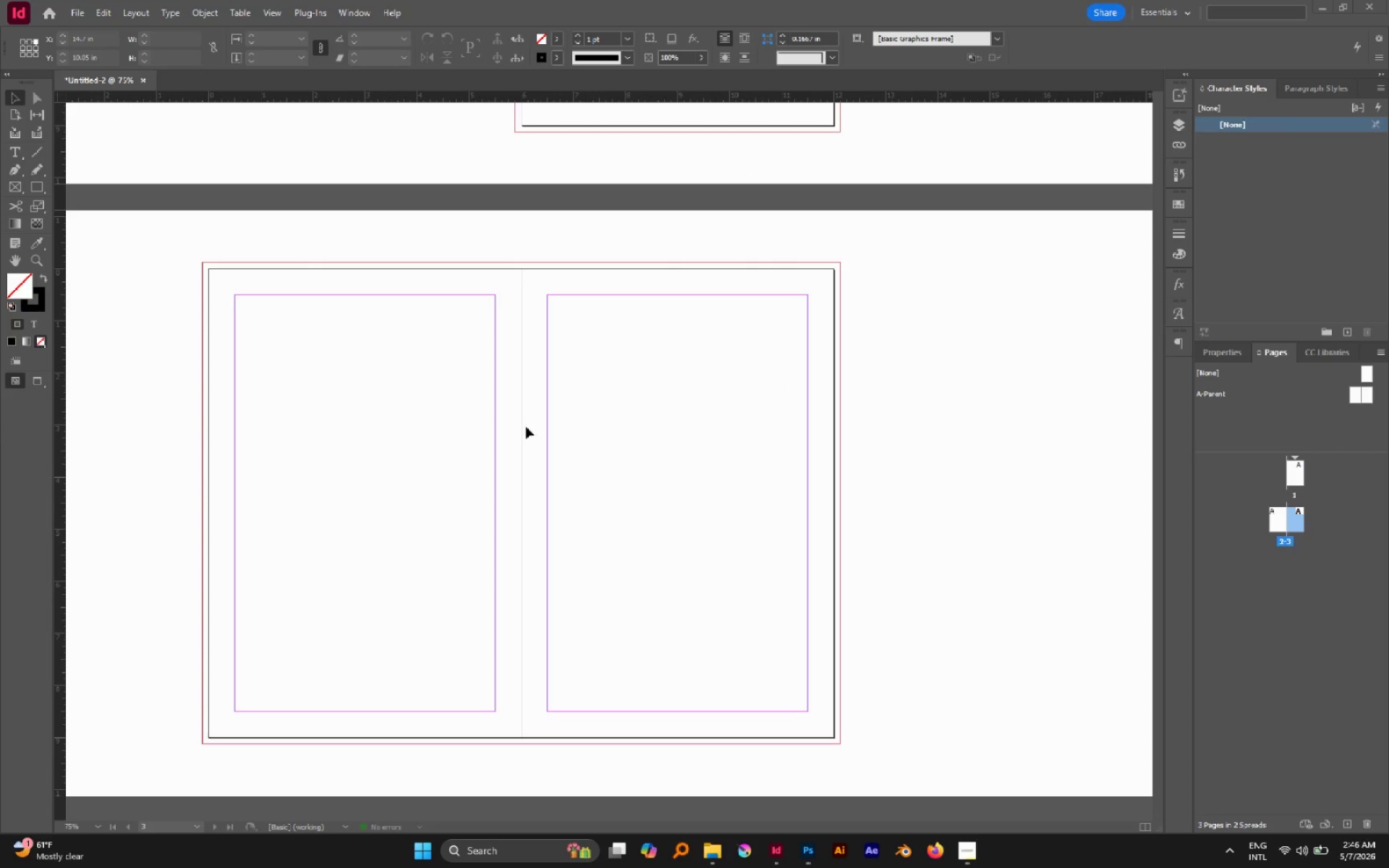 
scroll: coordinate [503, 418], scroll_direction: up, amount: 2.0
 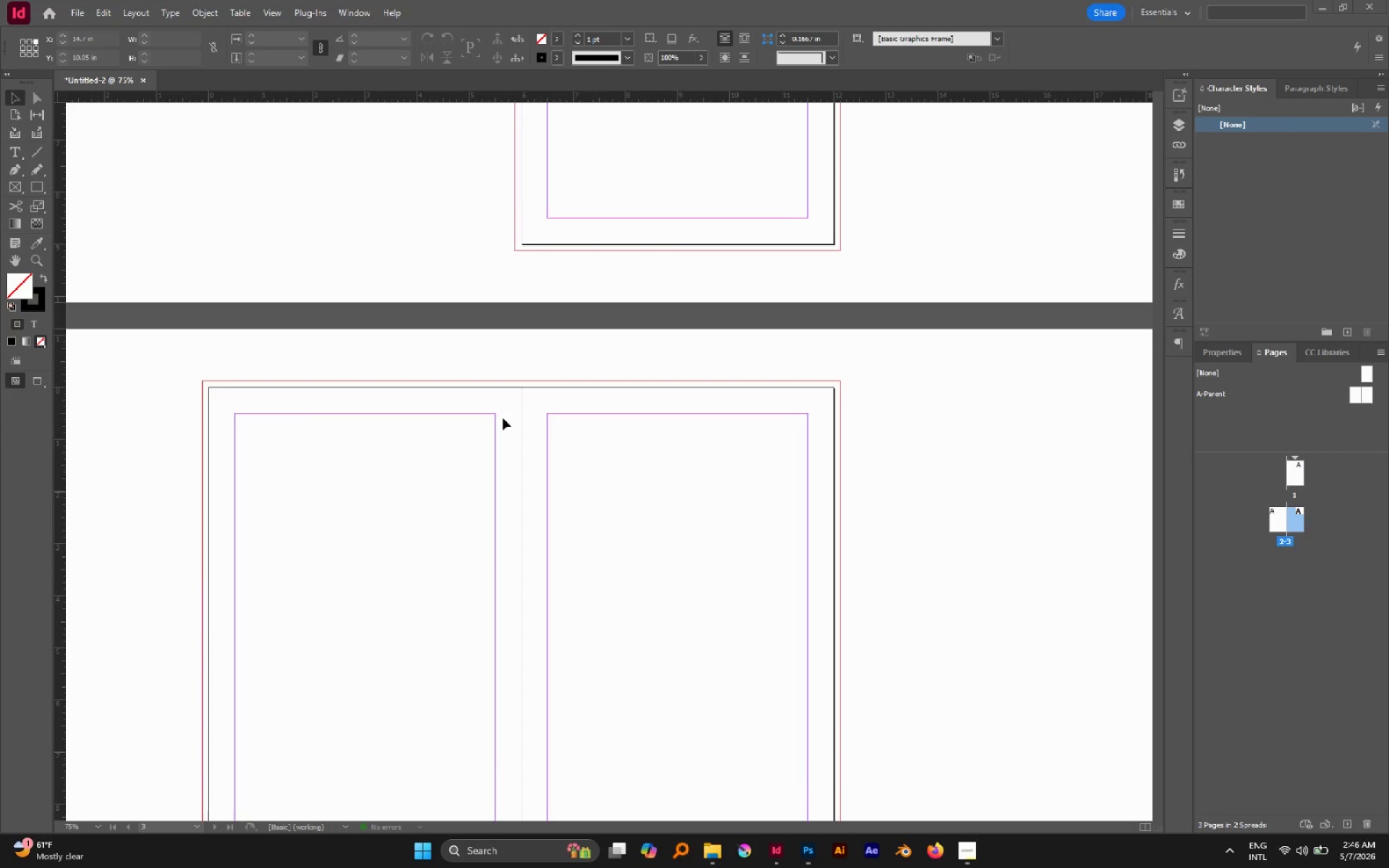 
wait(12.85)
 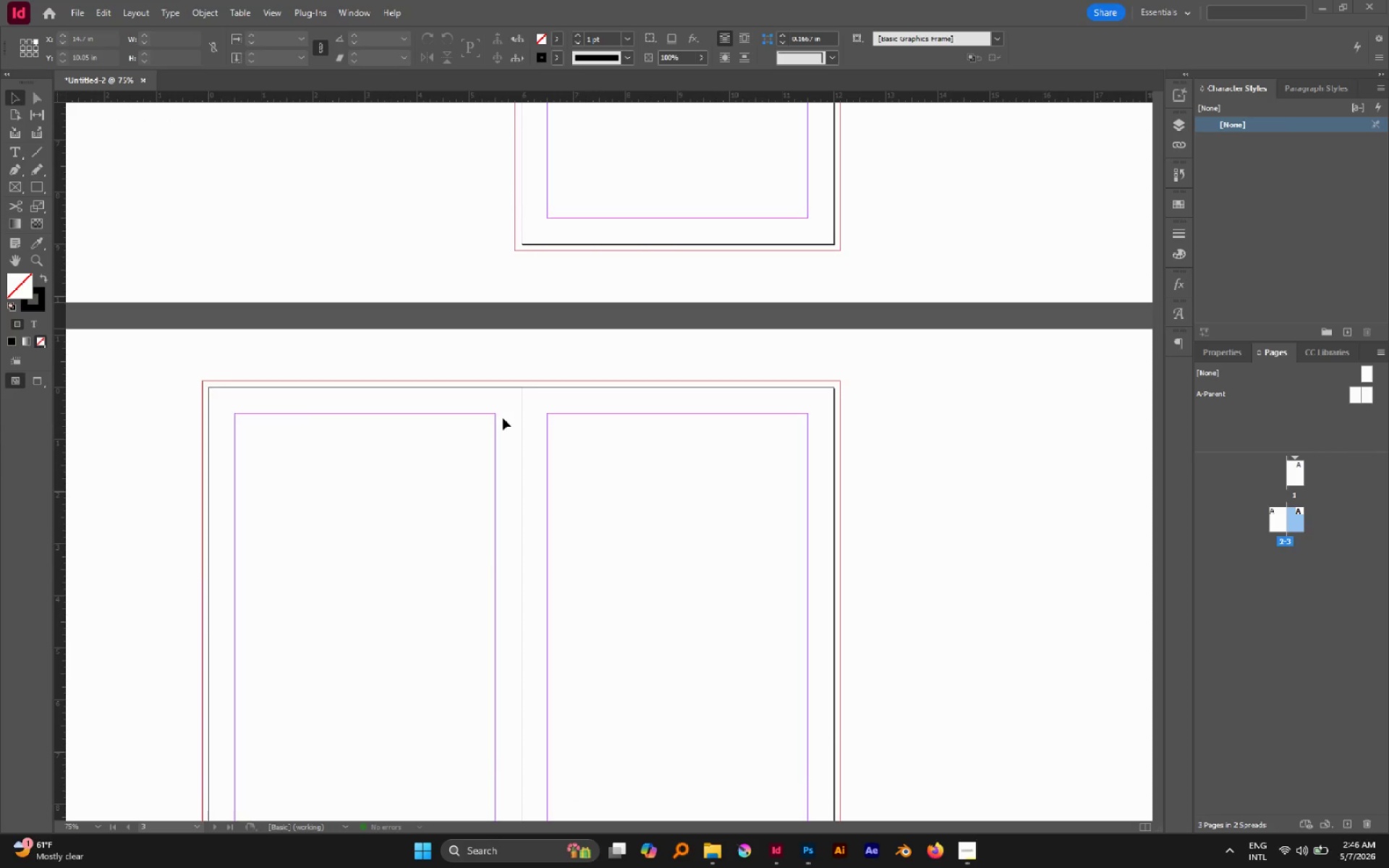 
left_click([40, 187])
 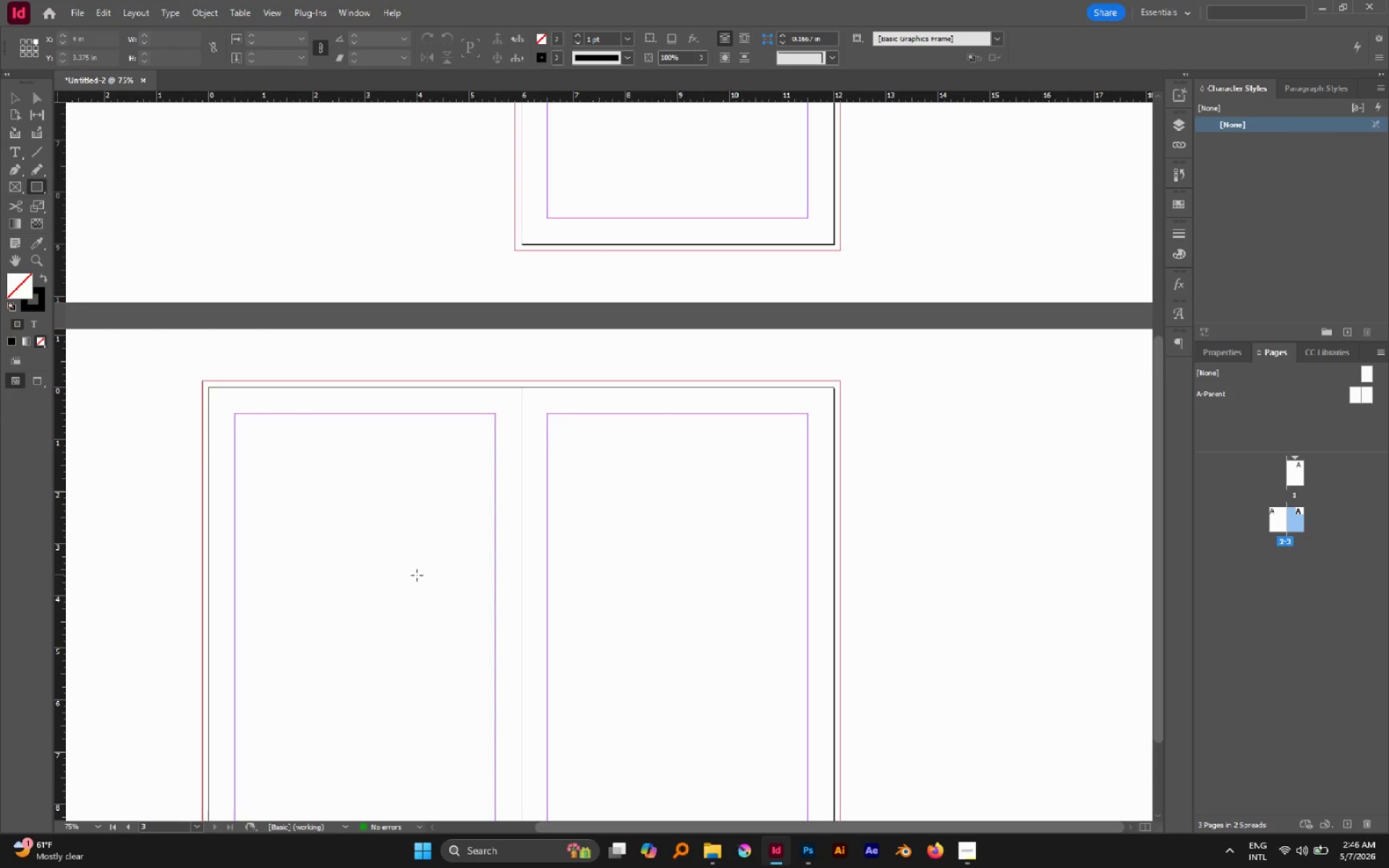 
scroll: coordinate [417, 575], scroll_direction: down, amount: 2.0
 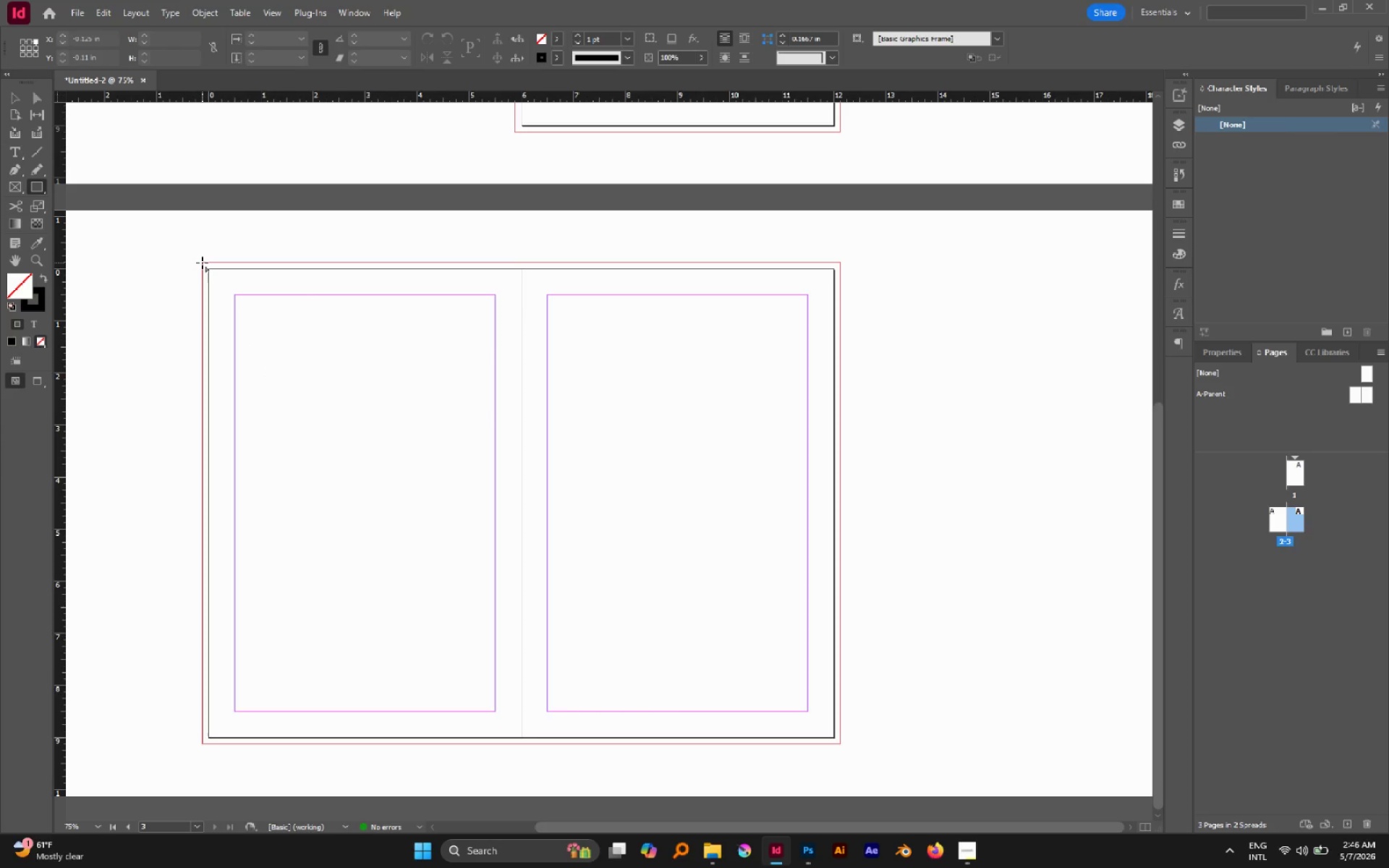 
left_click_drag(start_coordinate=[202, 263], to_coordinate=[520, 738])
 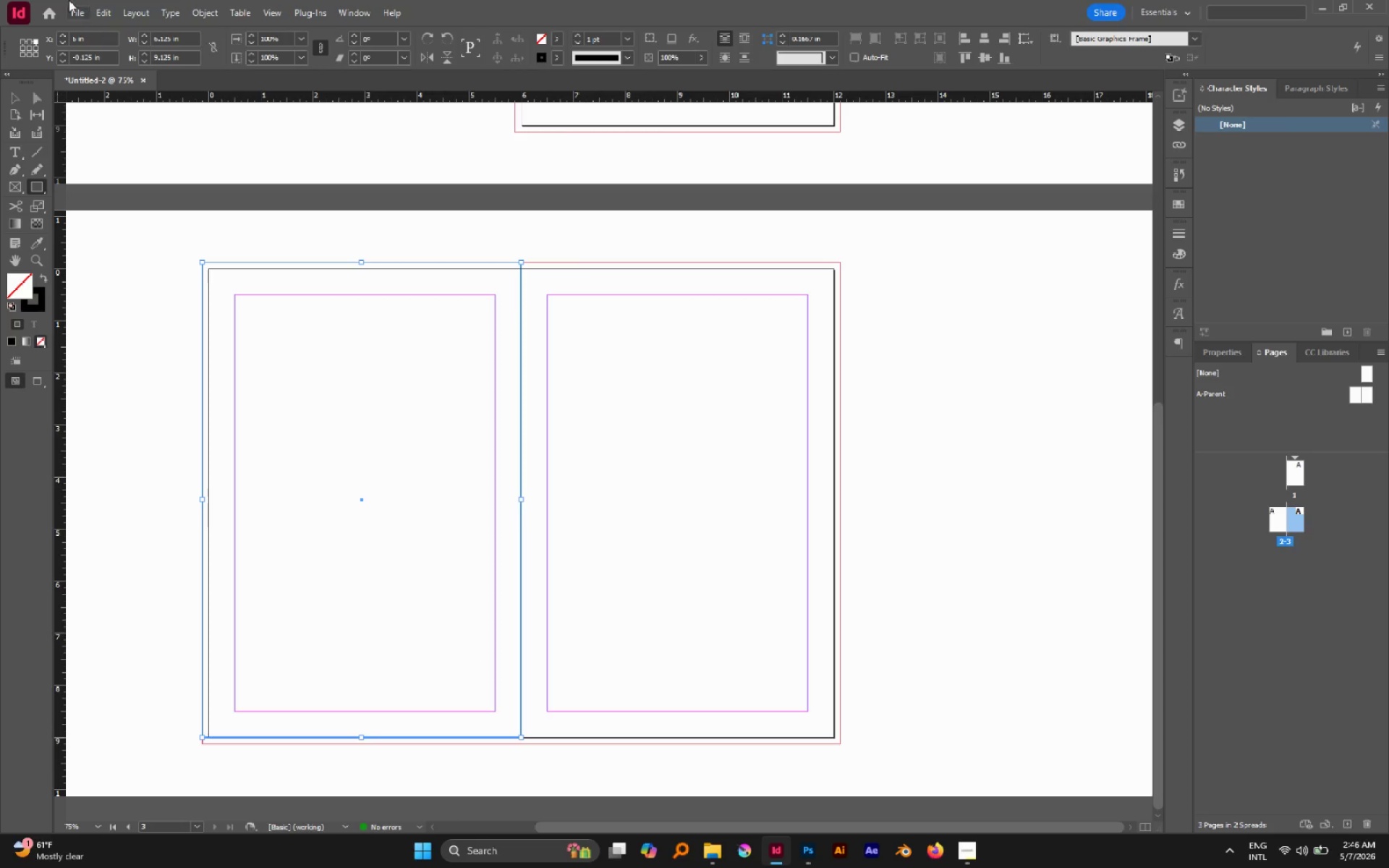 
left_click([85, 15])
 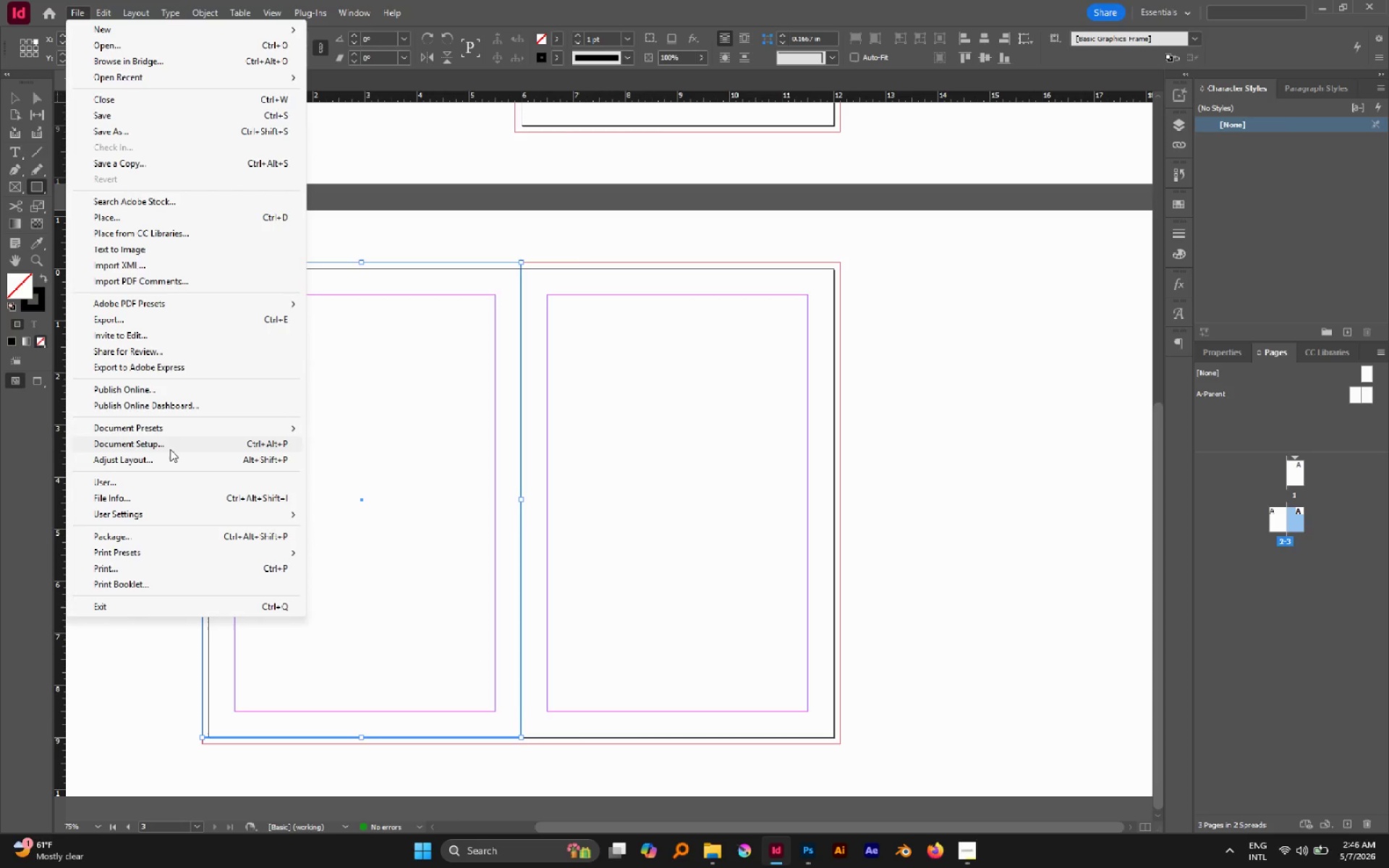 
left_click([170, 449])
 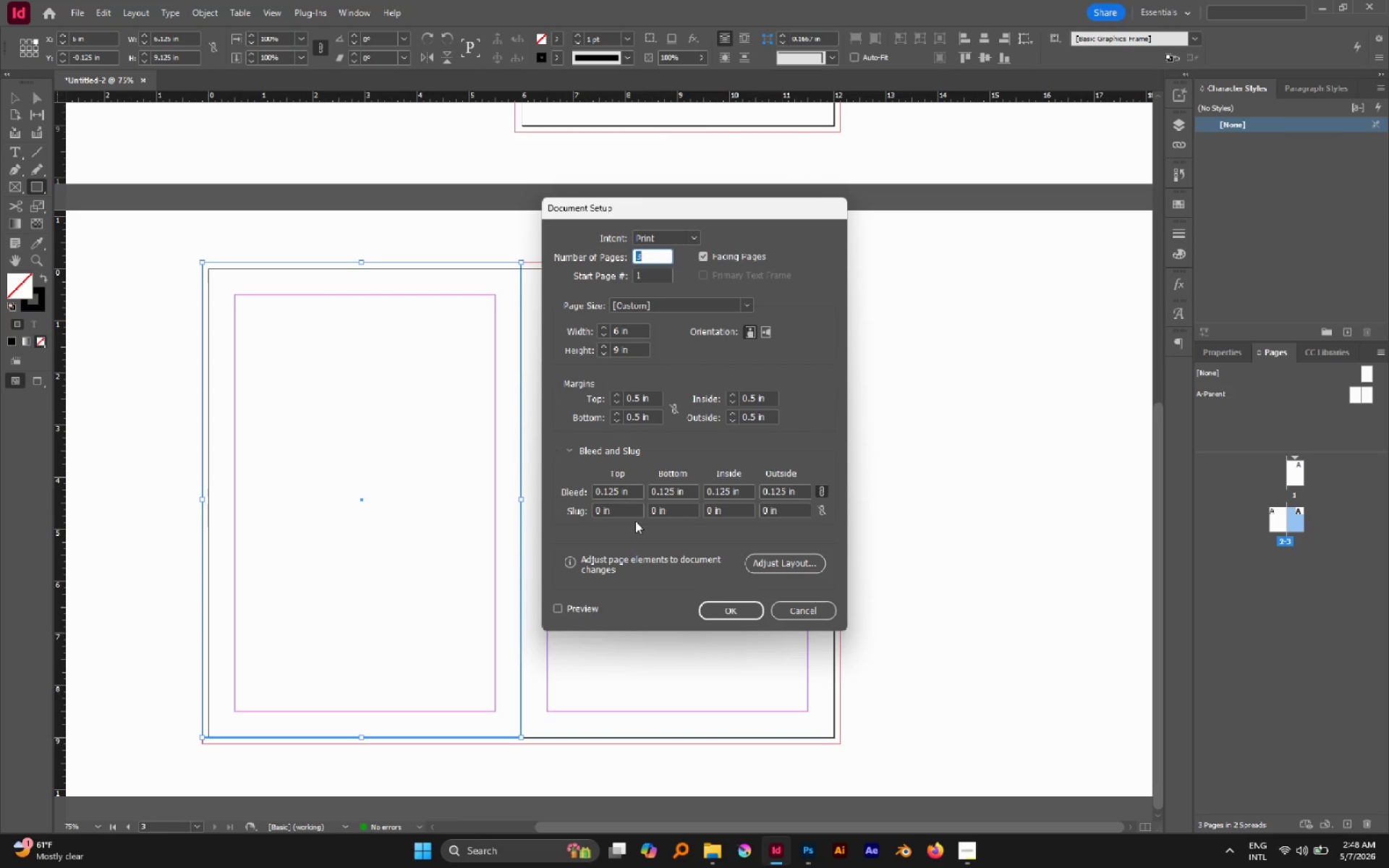 
wait(68.34)
 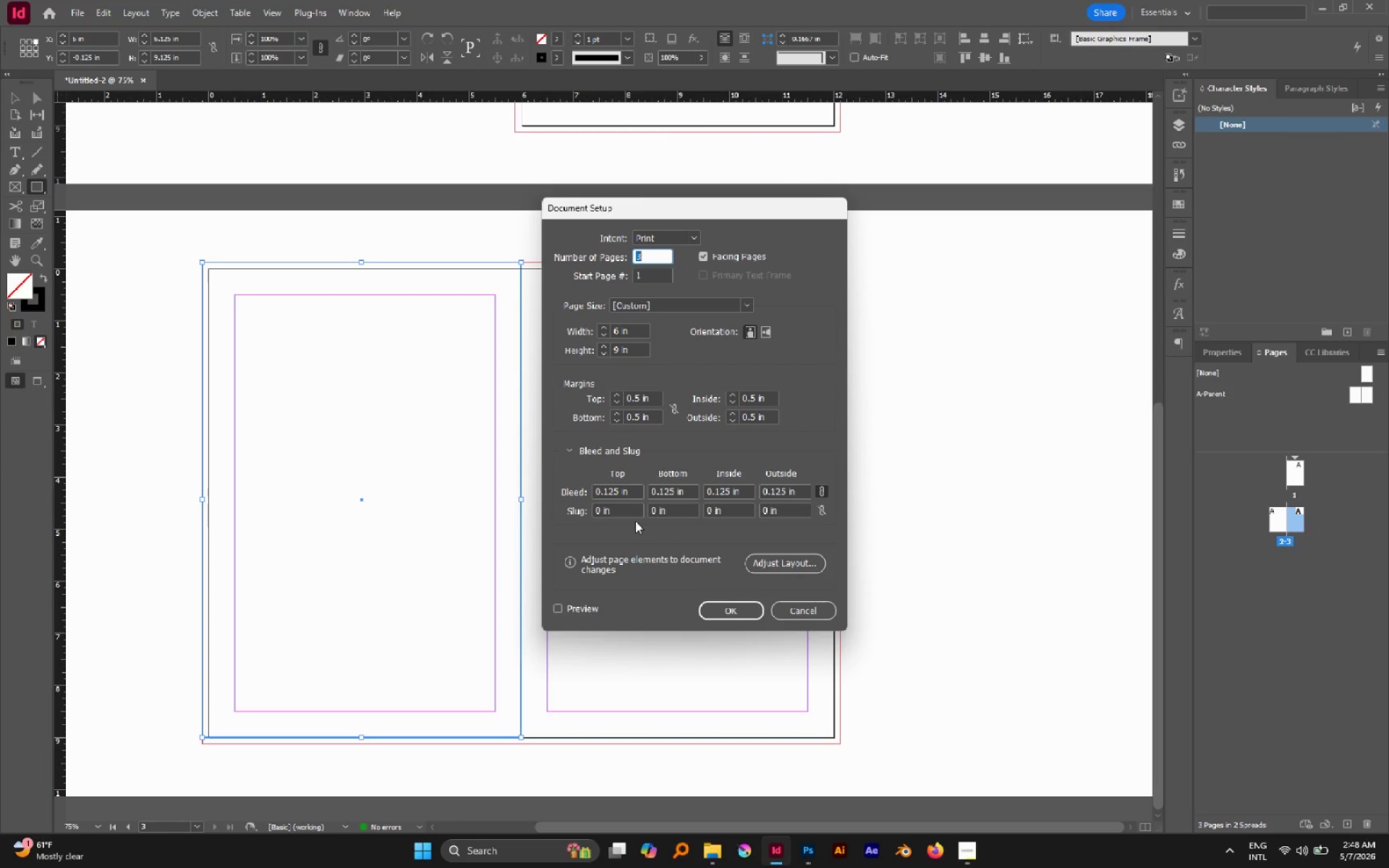 
left_click([740, 605])
 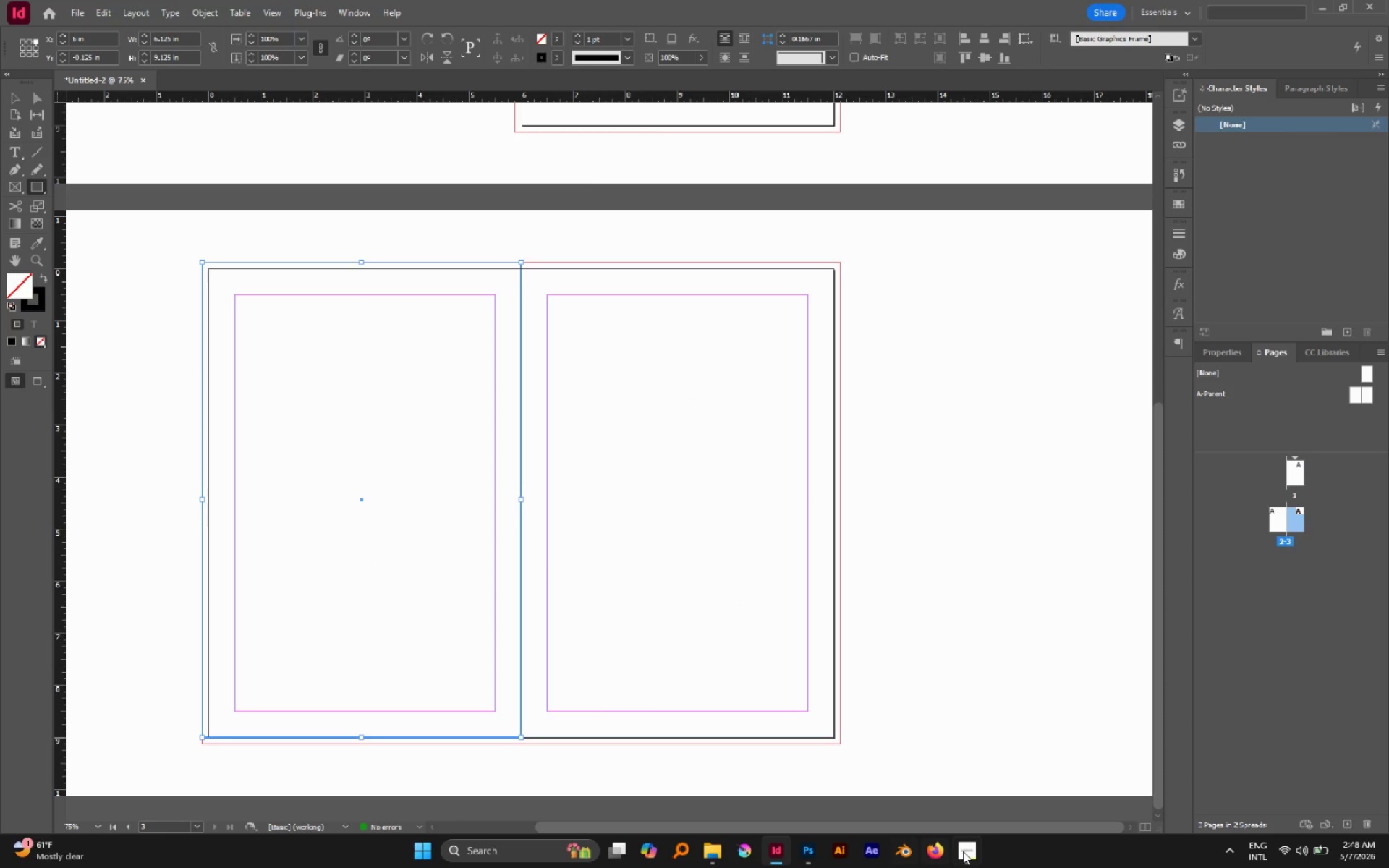 
left_click([969, 851])